 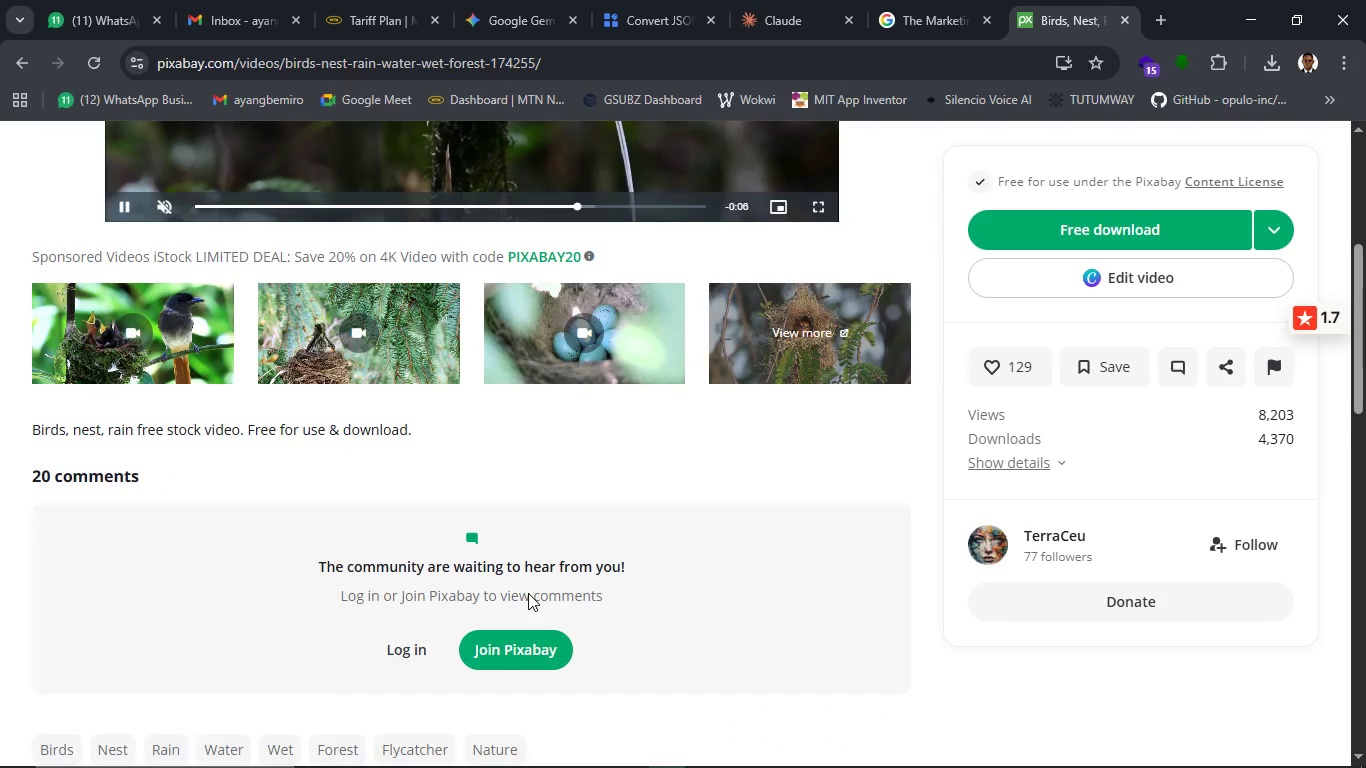 
scroll: coordinate [528, 593], scroll_direction: up, amount: 4.0
 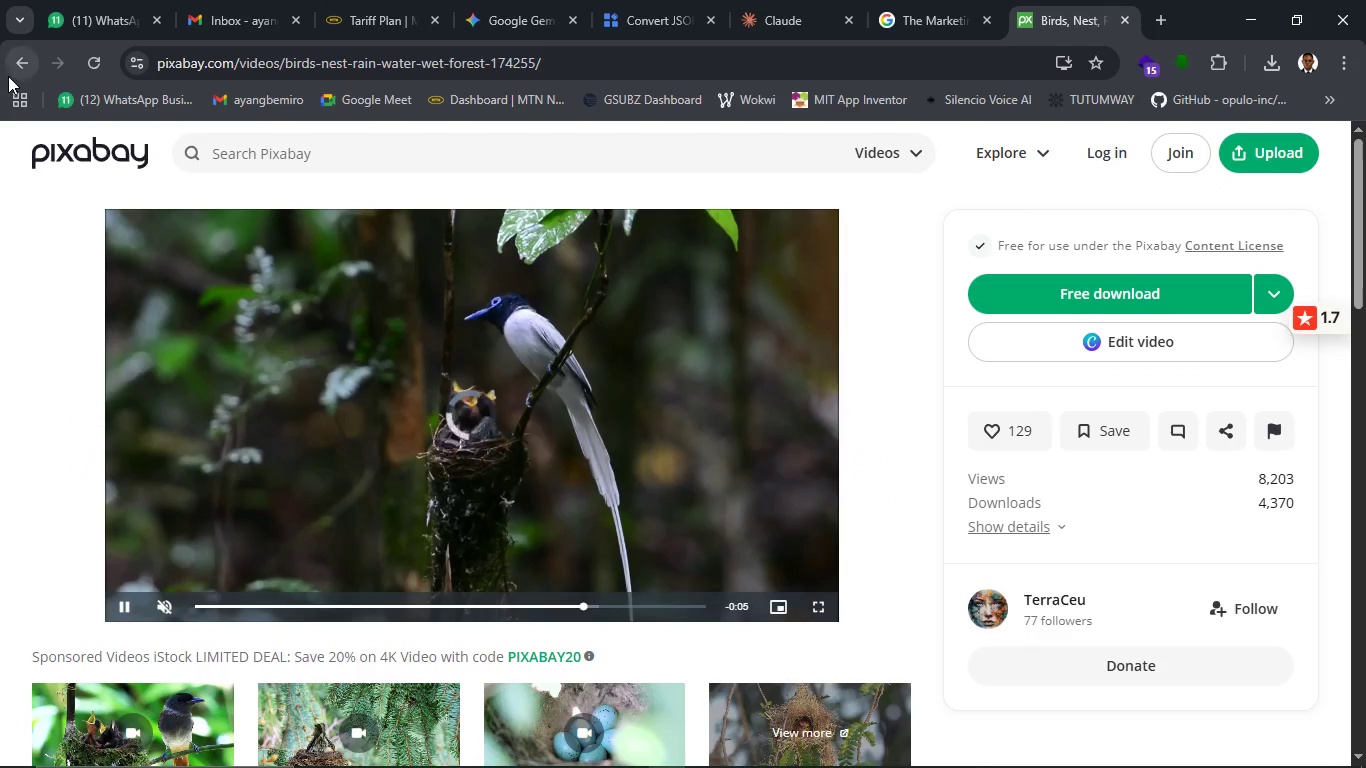 
left_click([14, 75])
 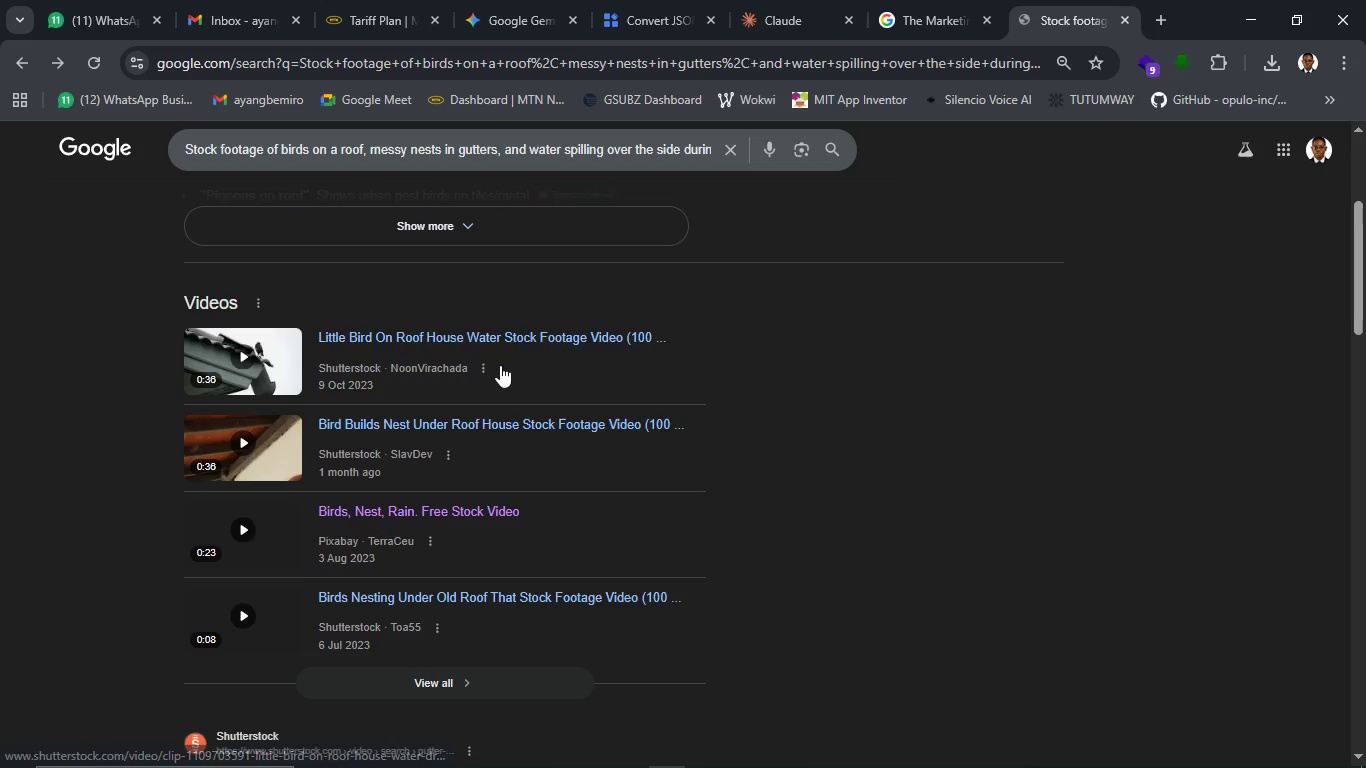 
wait(24.58)
 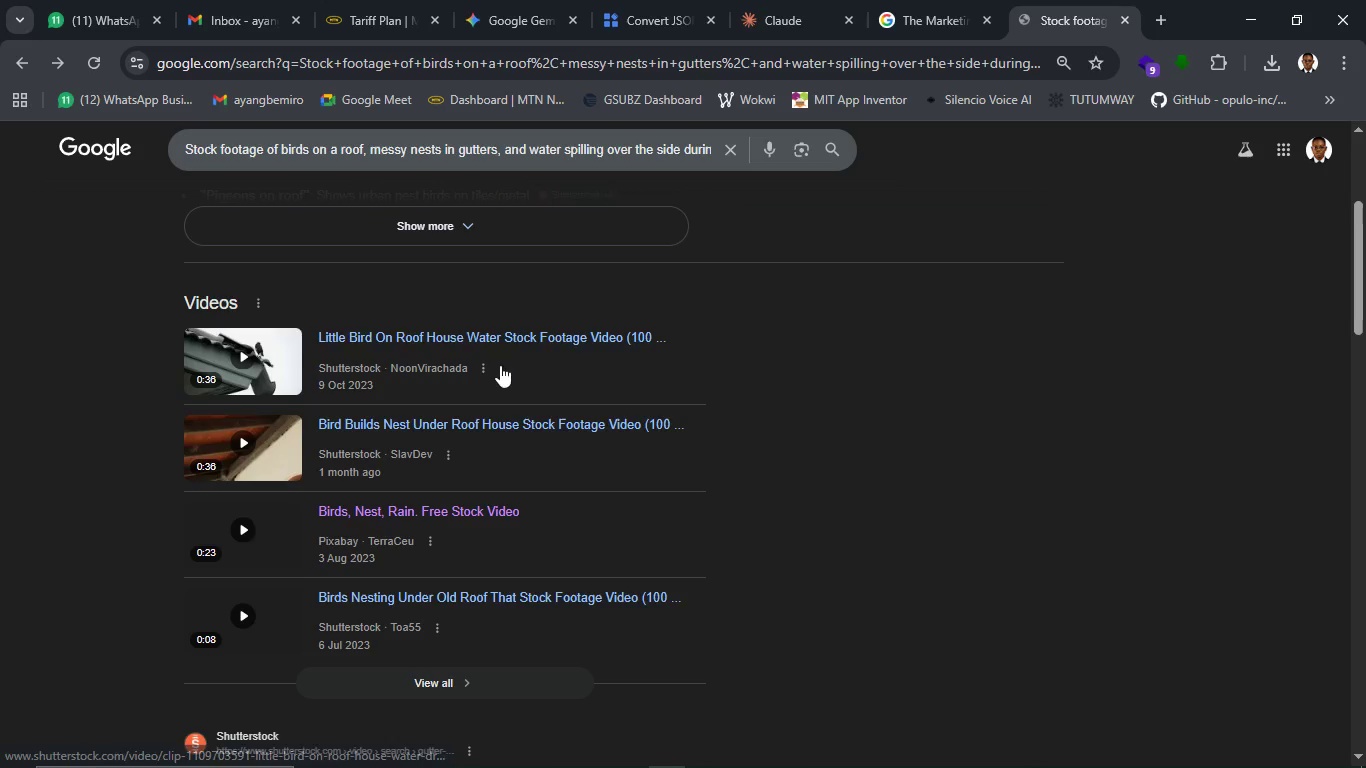 
left_click([253, 364])
 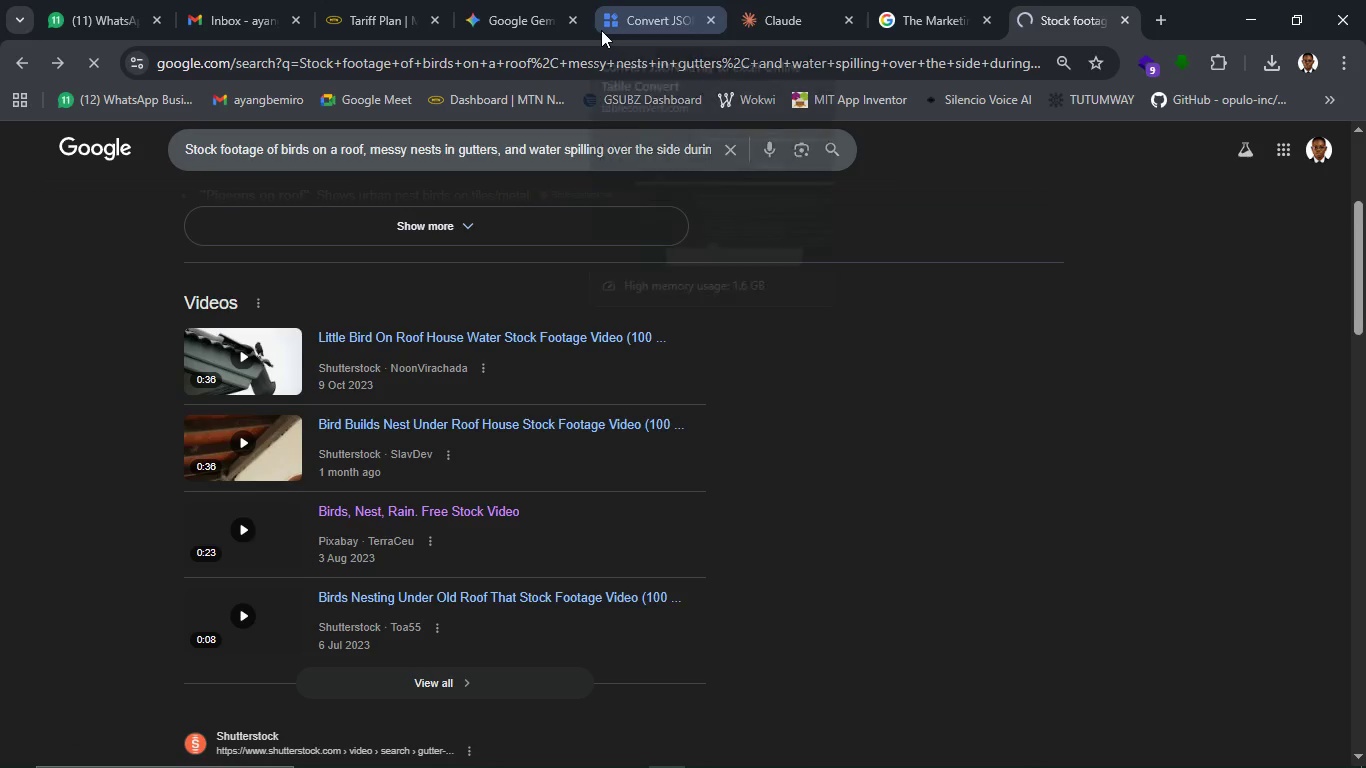 
left_click([953, 18])
 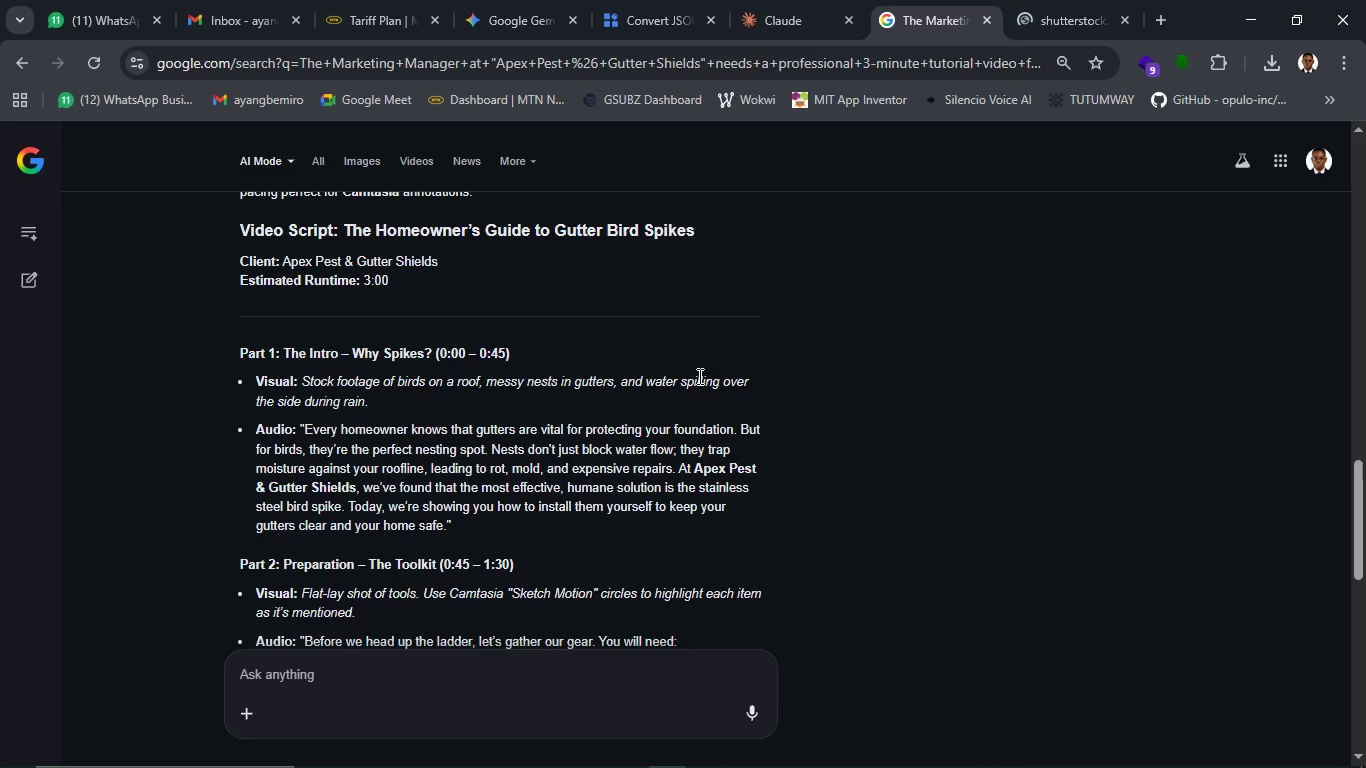 
wait(26.22)
 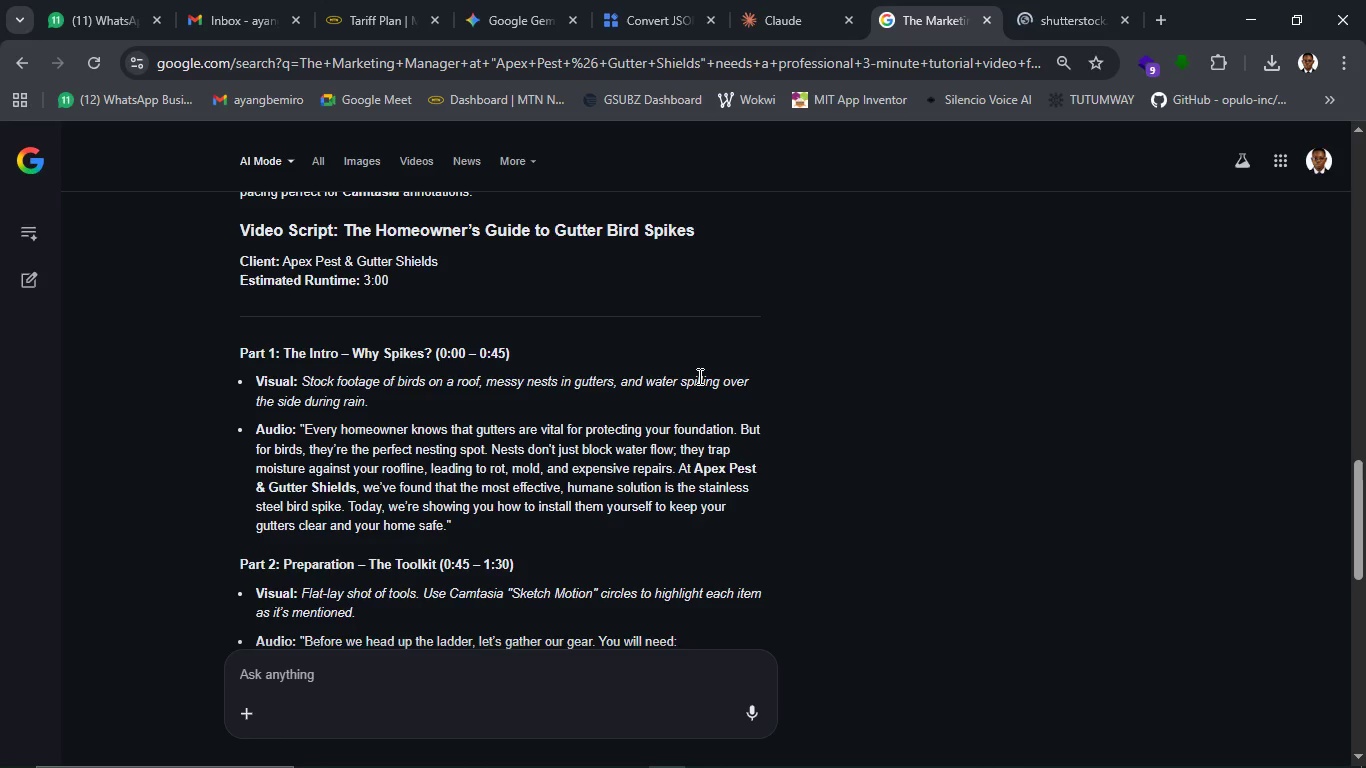 
left_click([1033, 21])
 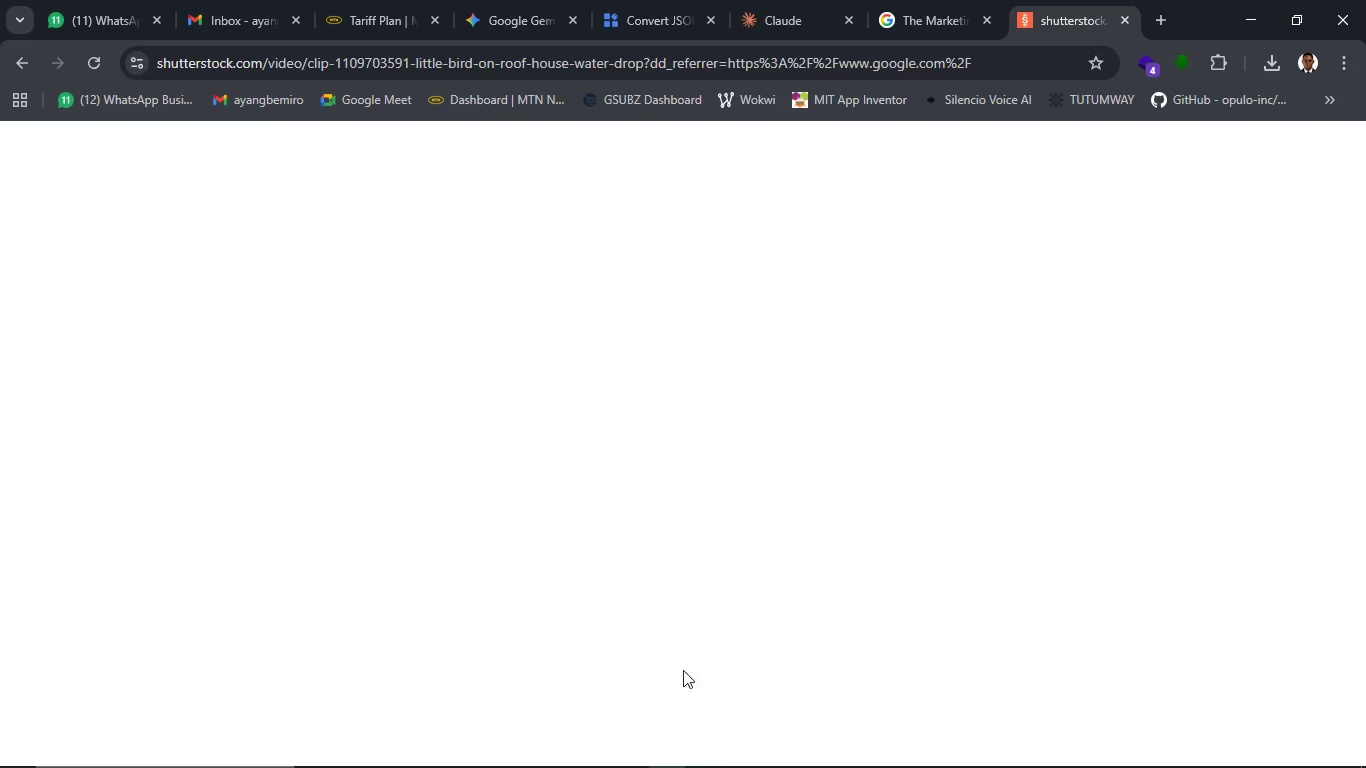 
wait(9.84)
 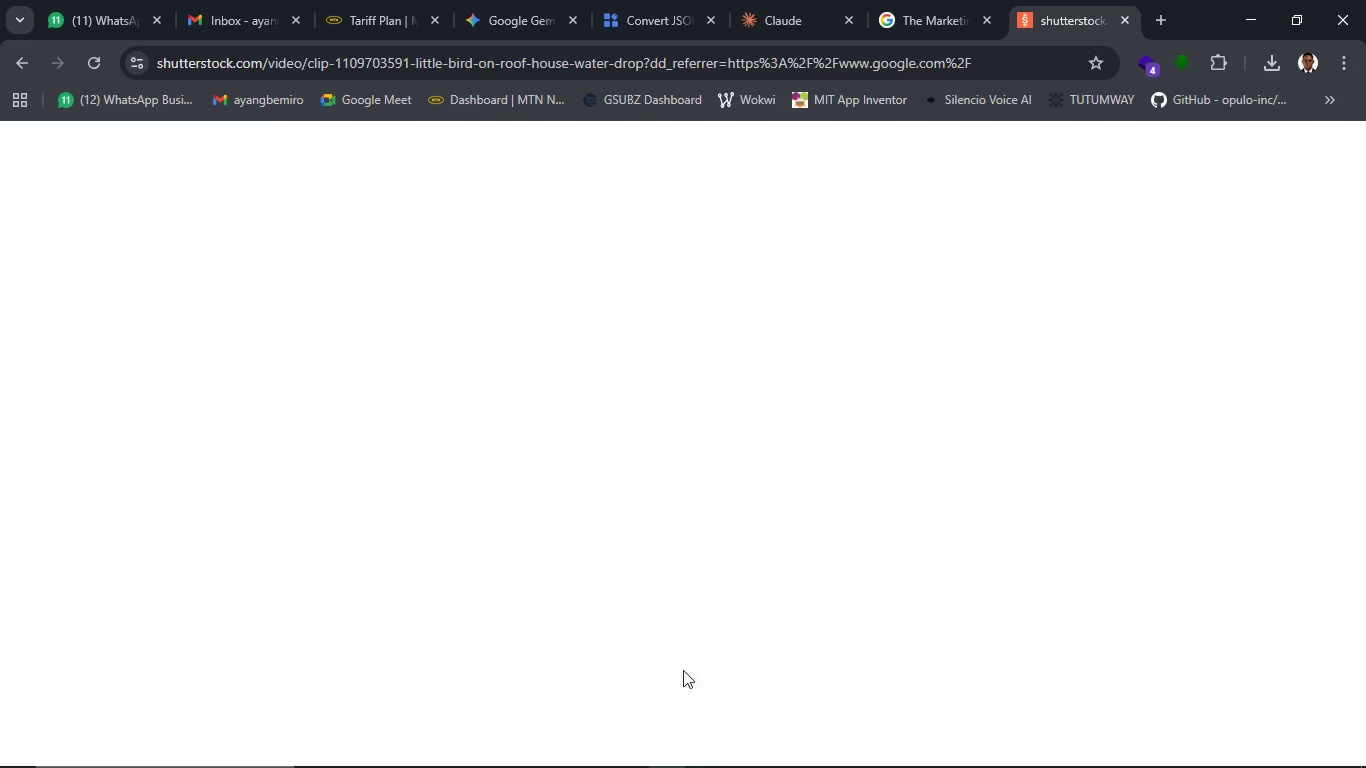 
left_click([518, 751])